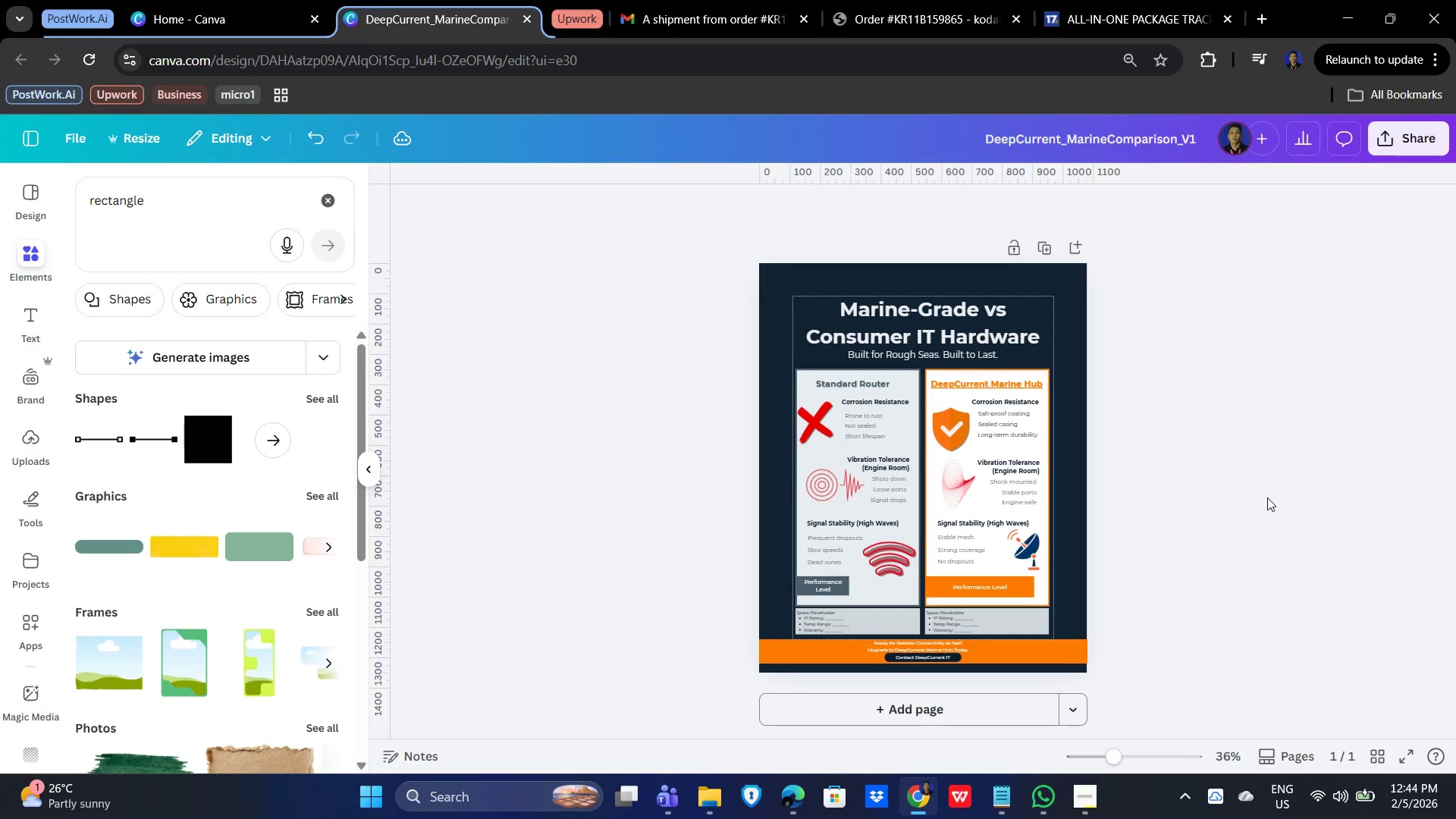 
key(Control+ControlLeft)
 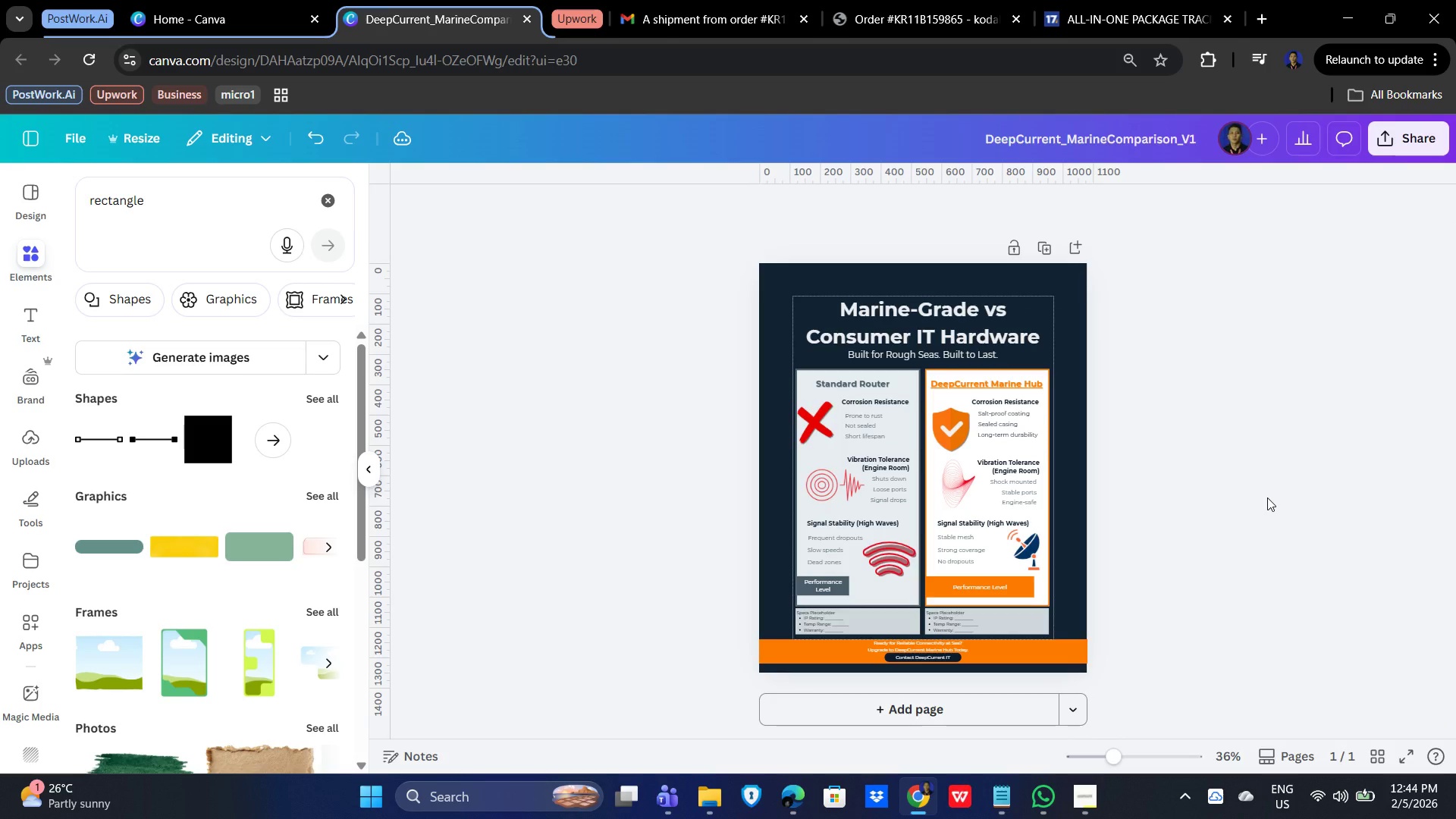 
key(Control+ControlLeft)
 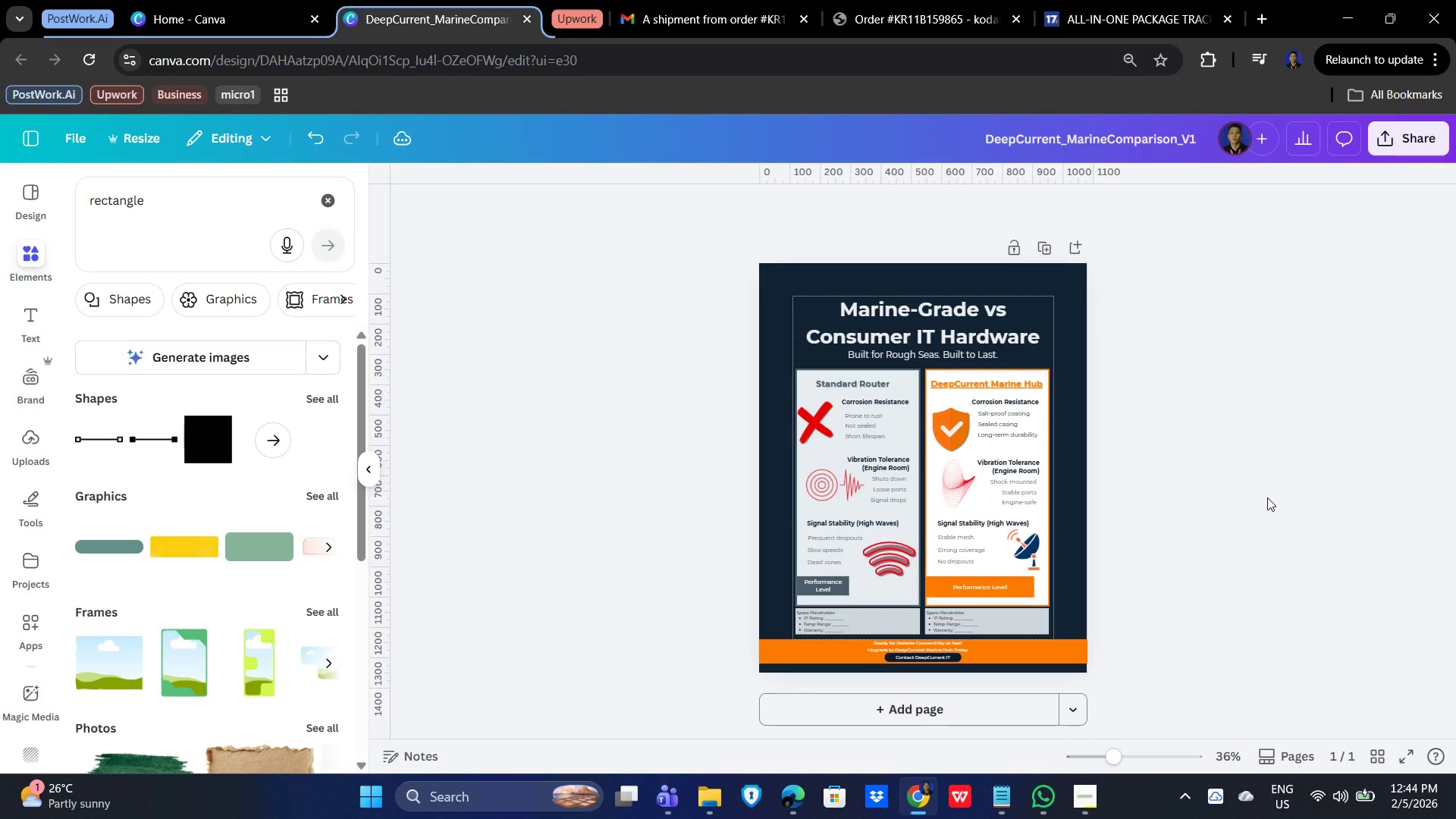 
key(Control+ControlLeft)
 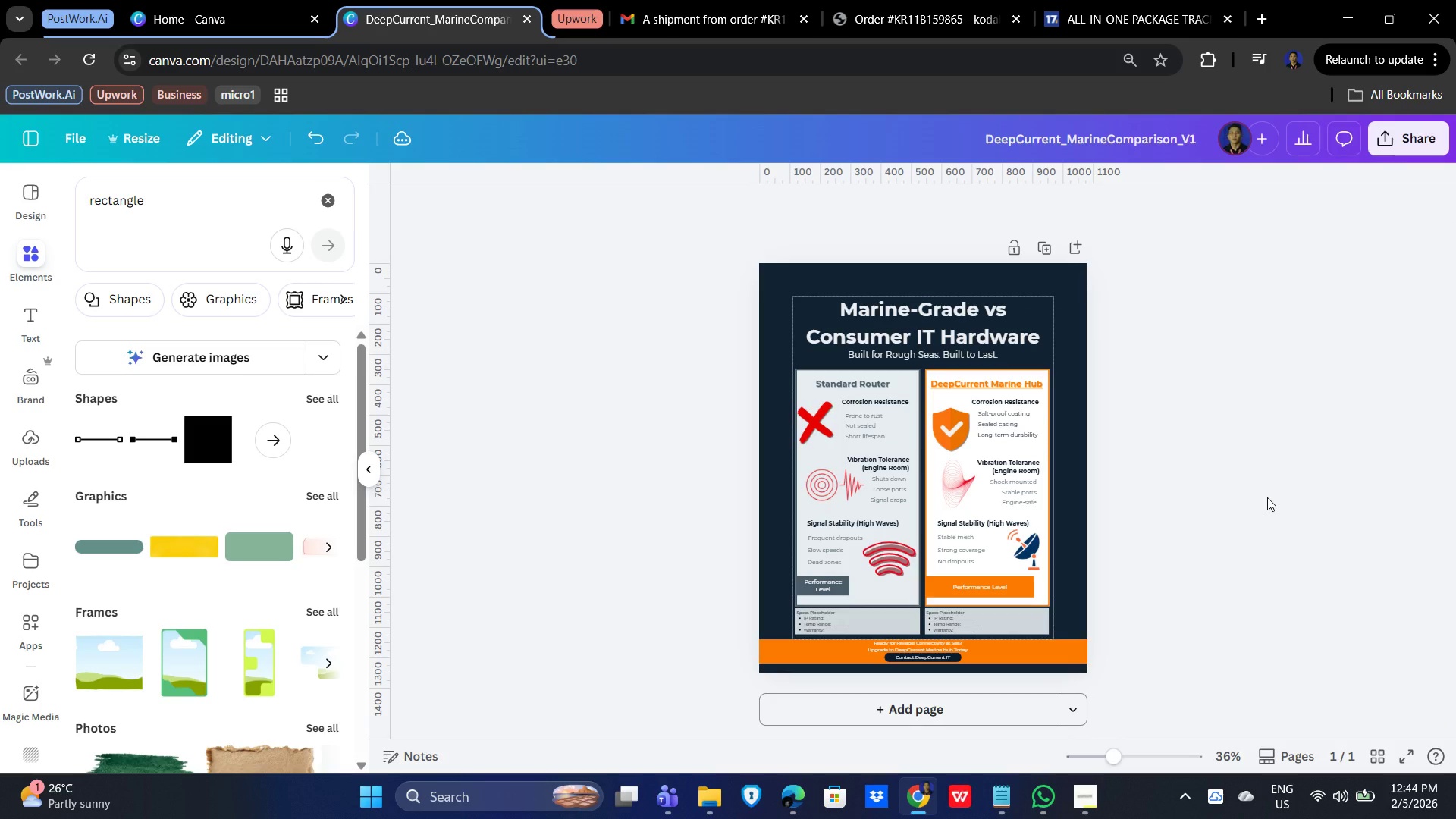 
key(Control+ControlLeft)
 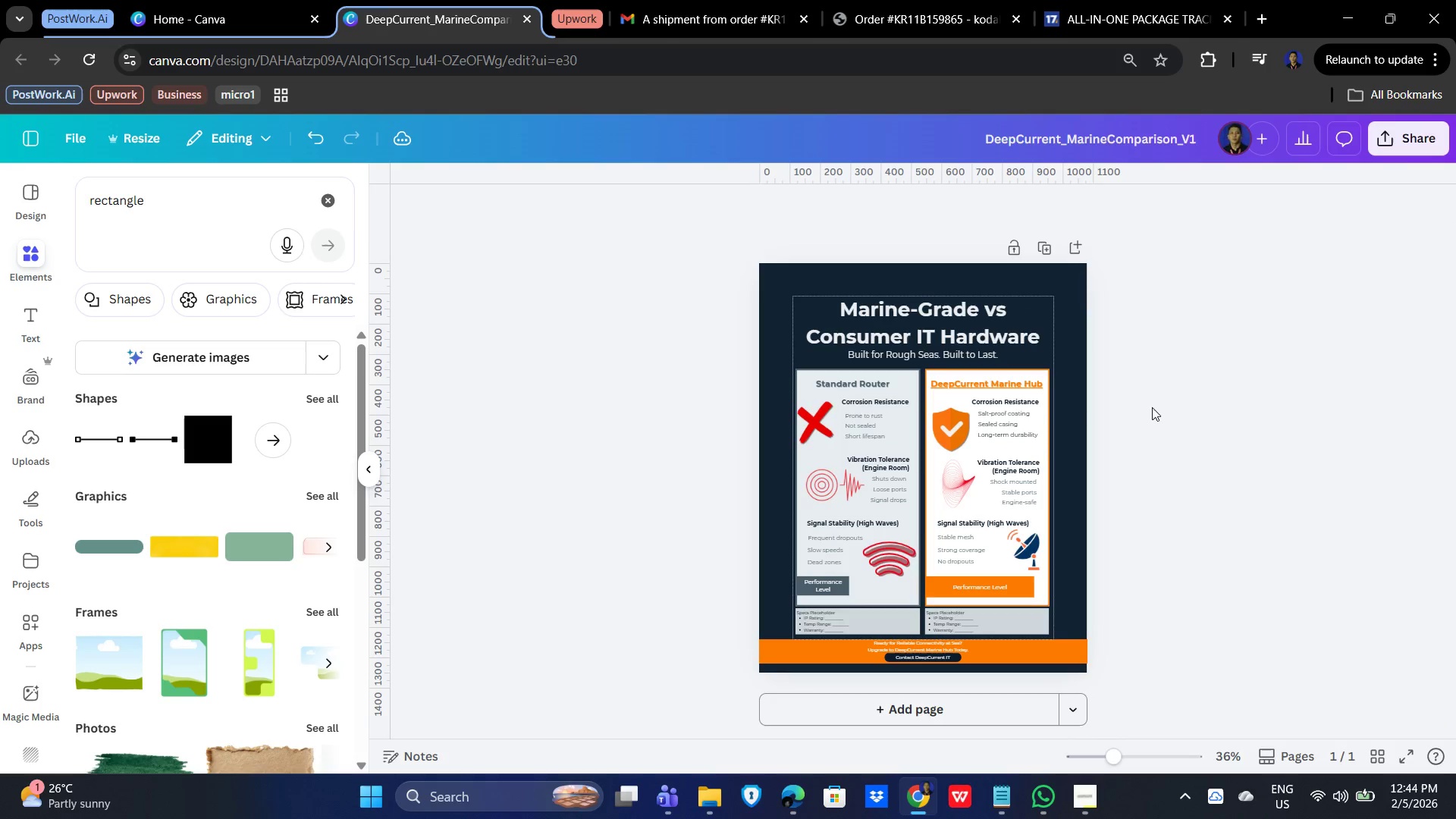 
left_click_drag(start_coordinate=[1144, 374], to_coordinate=[695, 636])
 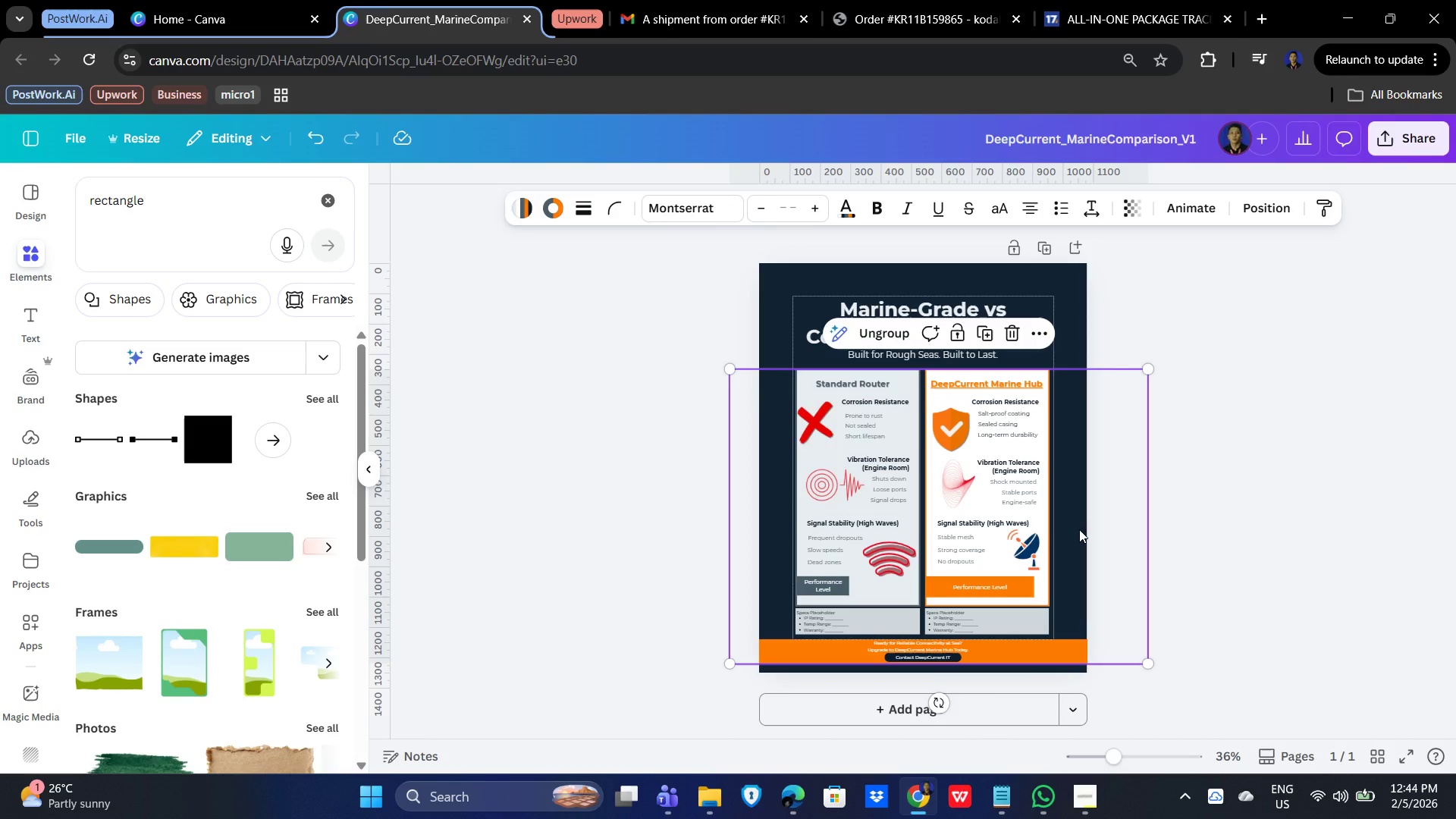 
key(ArrowUp)
 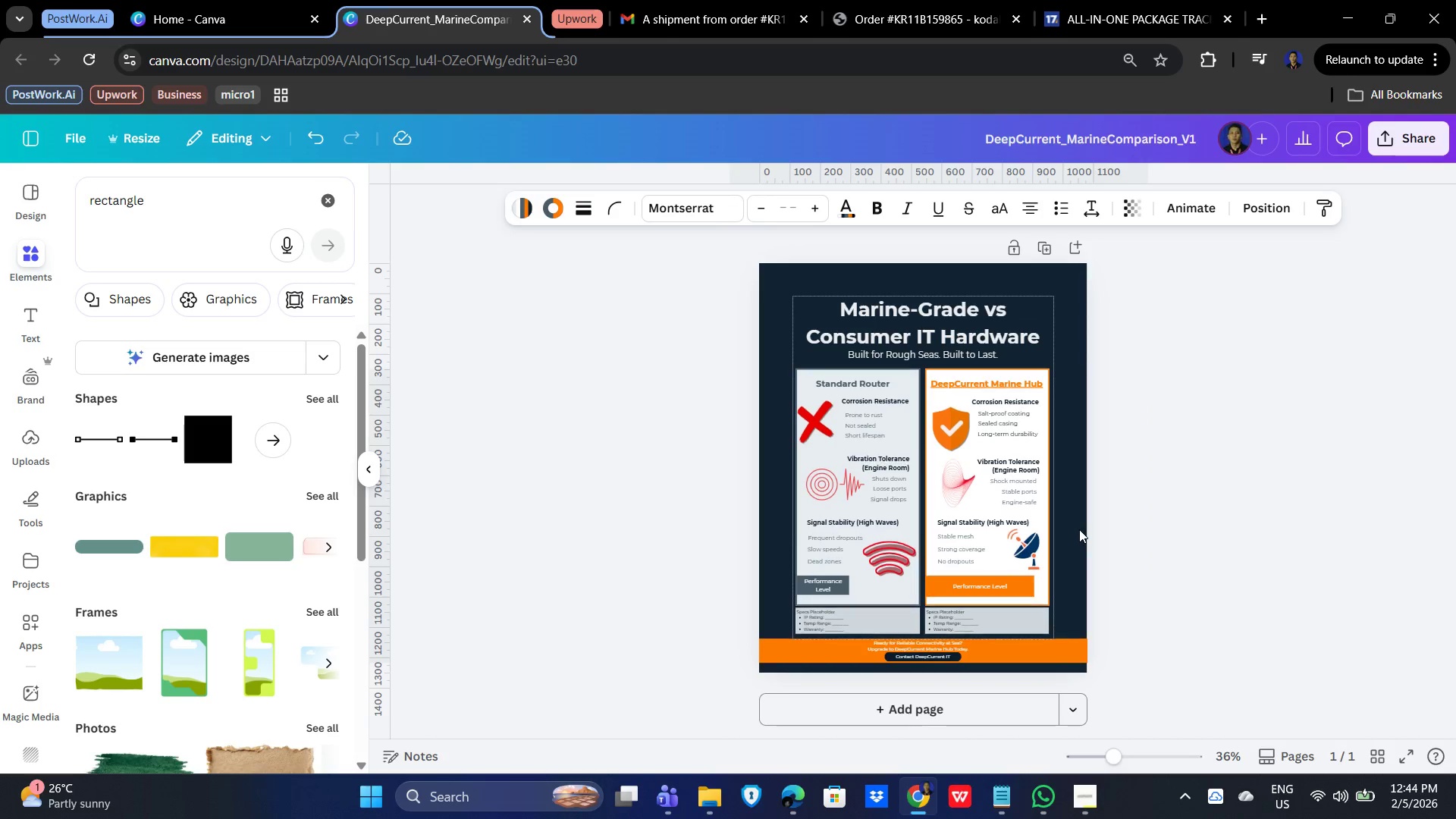 
key(ArrowUp)
 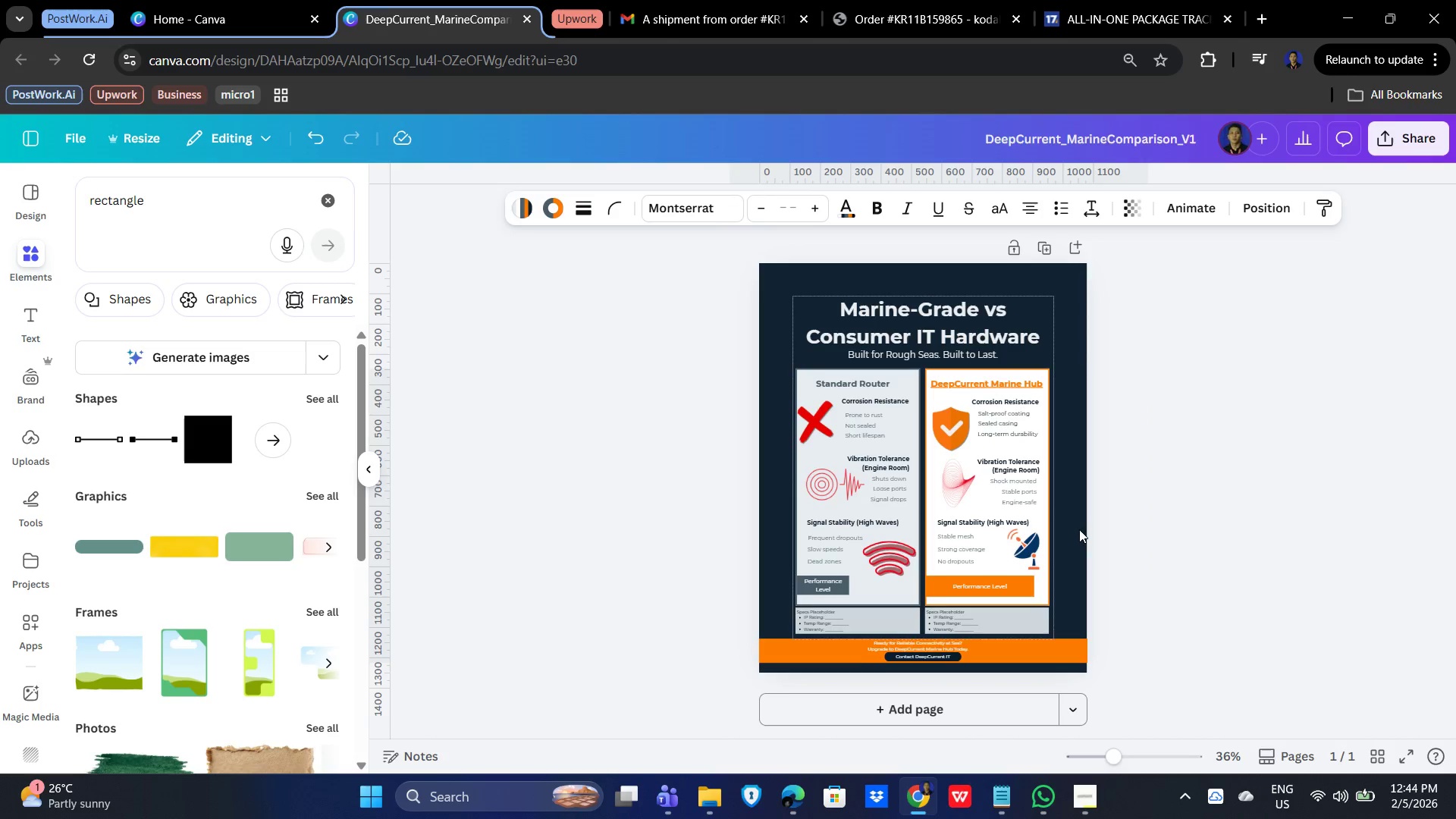 
key(ArrowUp)
 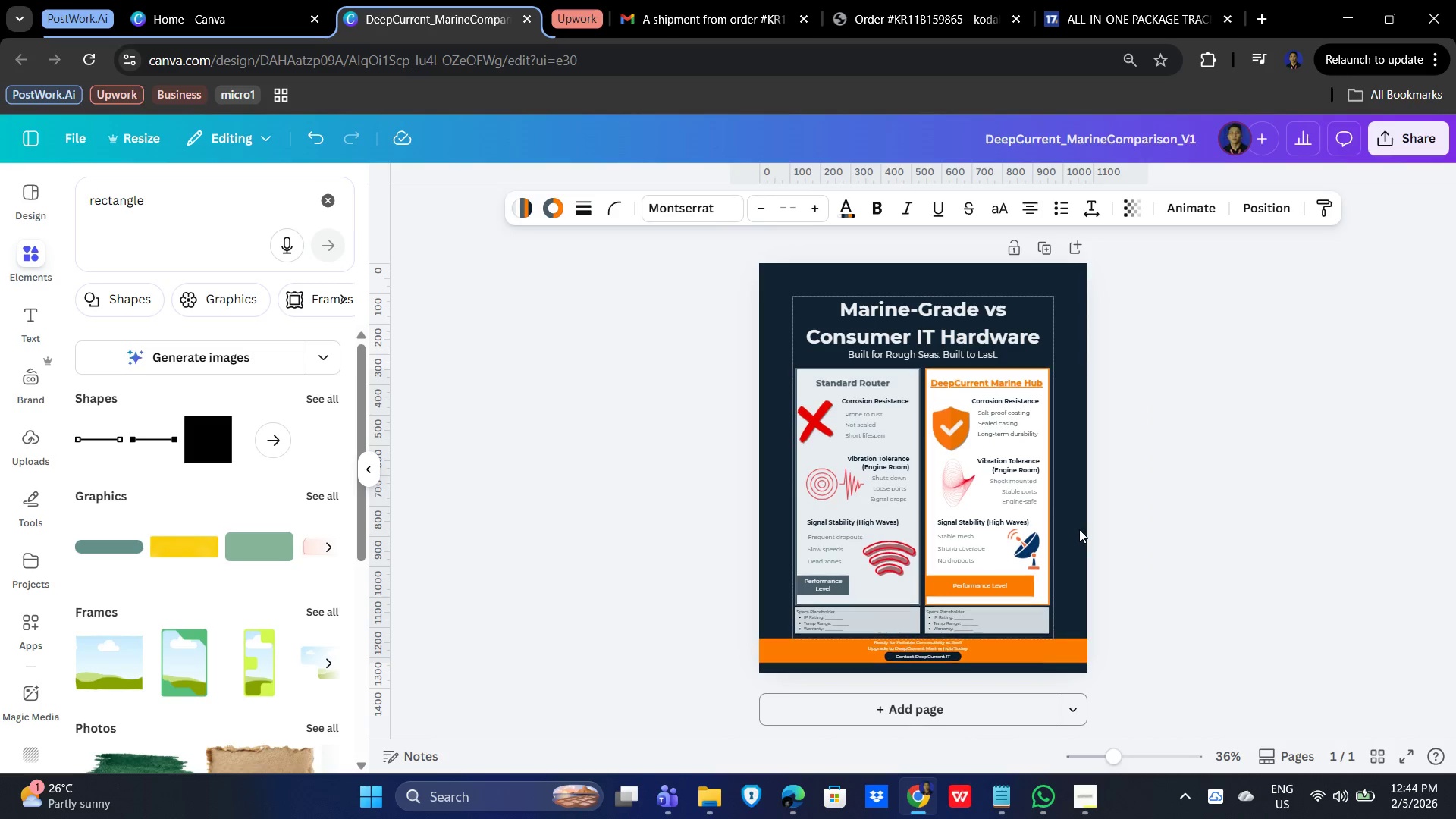 
key(ArrowUp)
 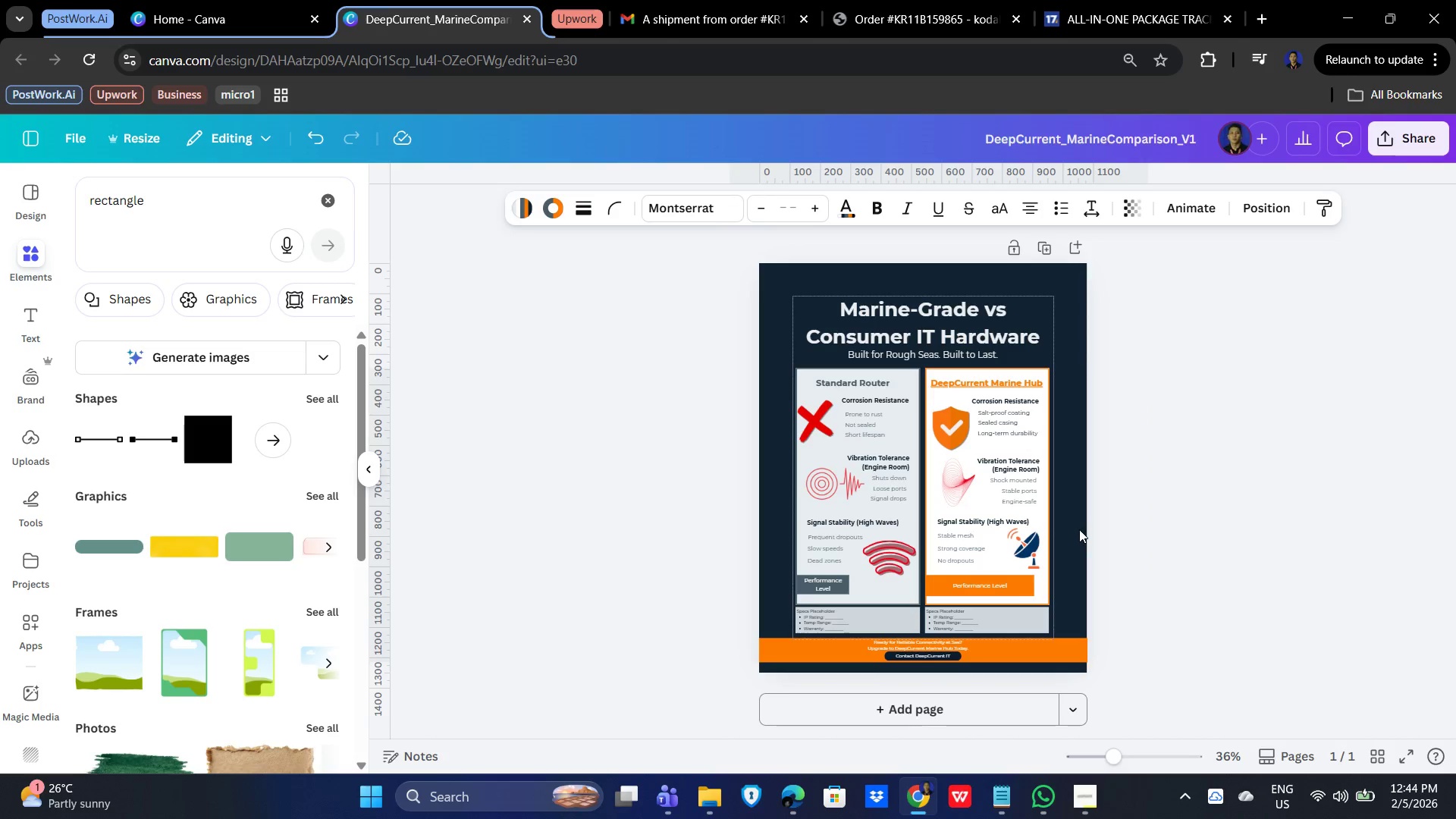 
key(ArrowUp)
 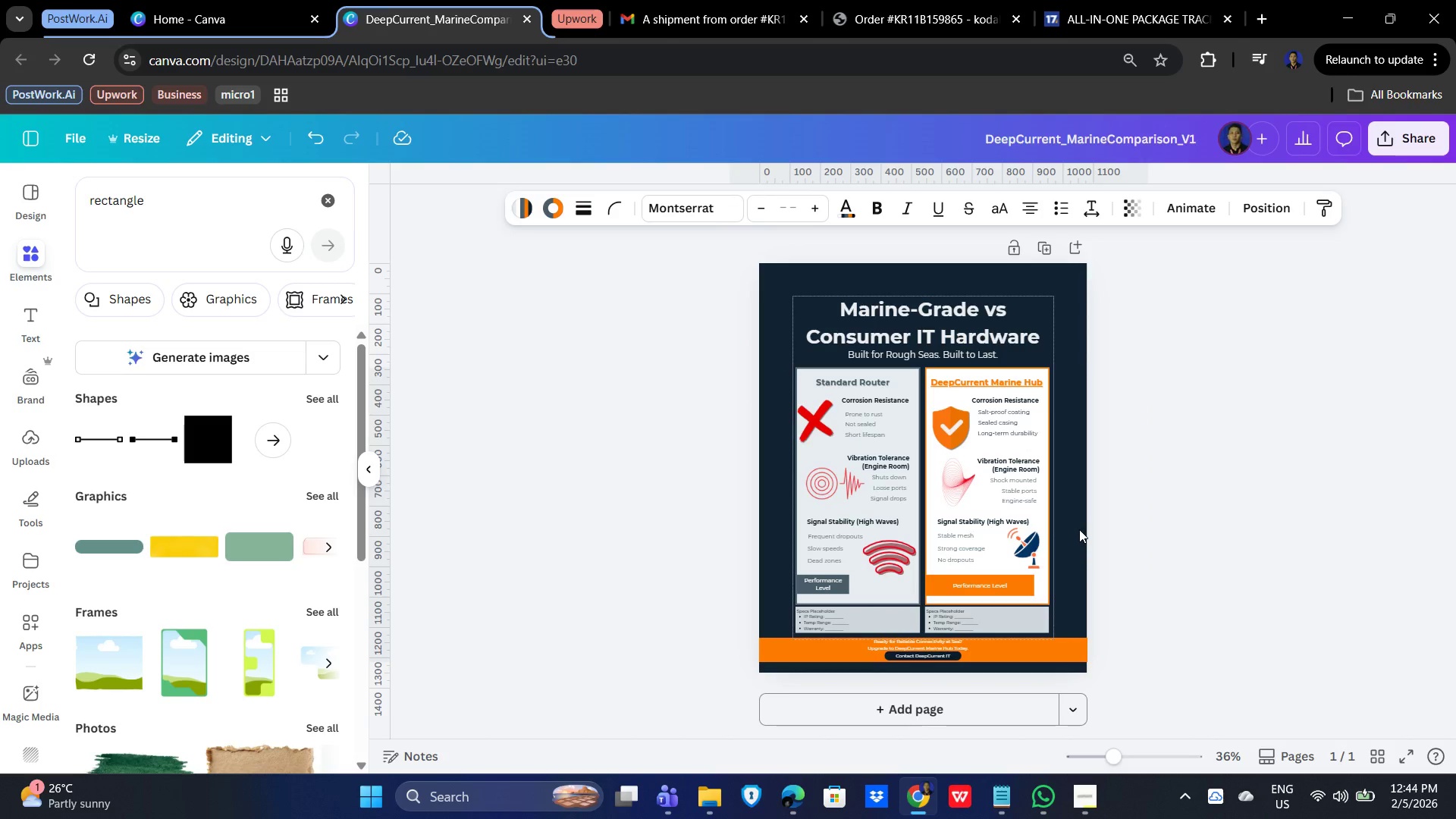 
key(ArrowUp)
 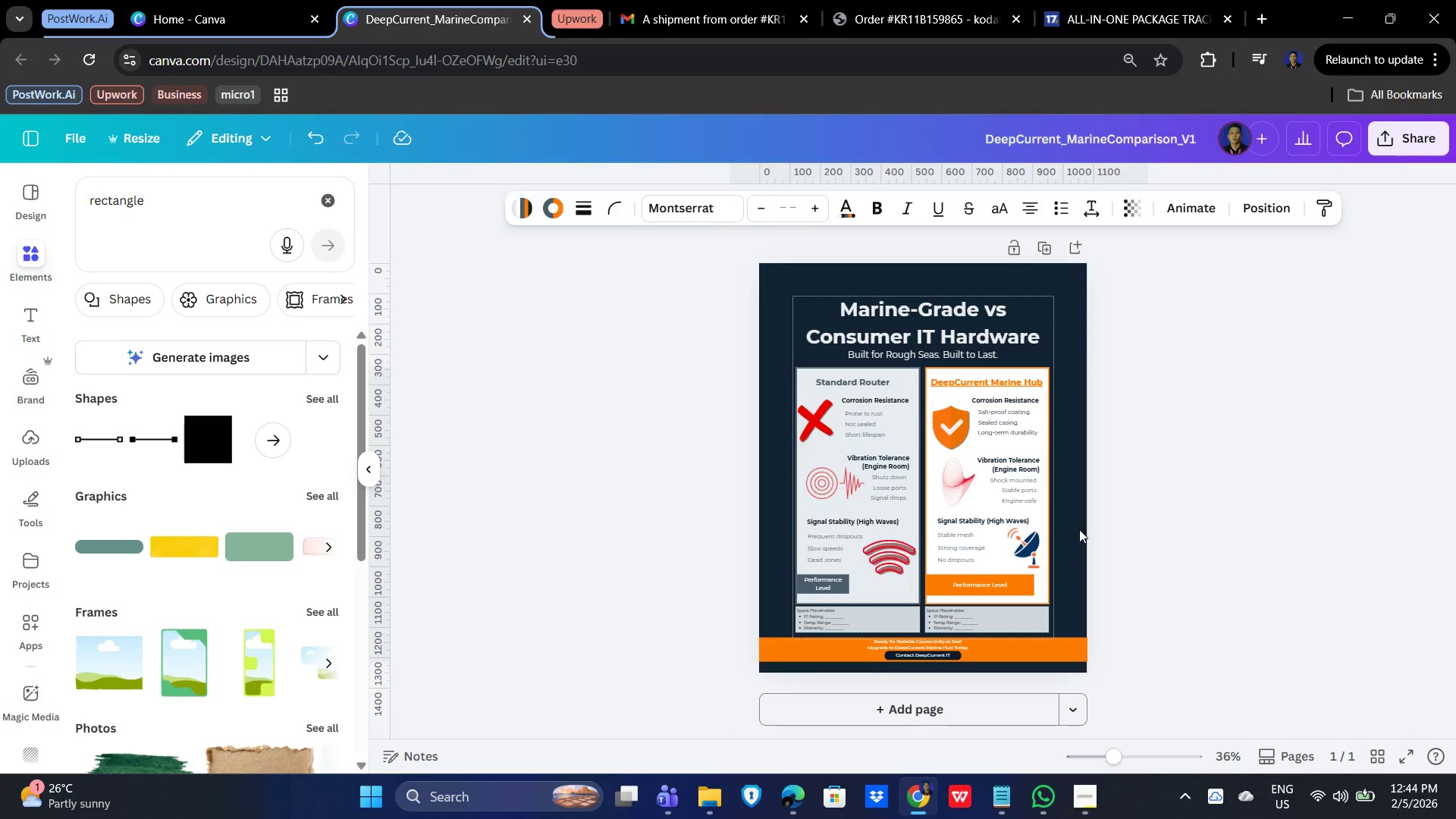 
key(ArrowUp)
 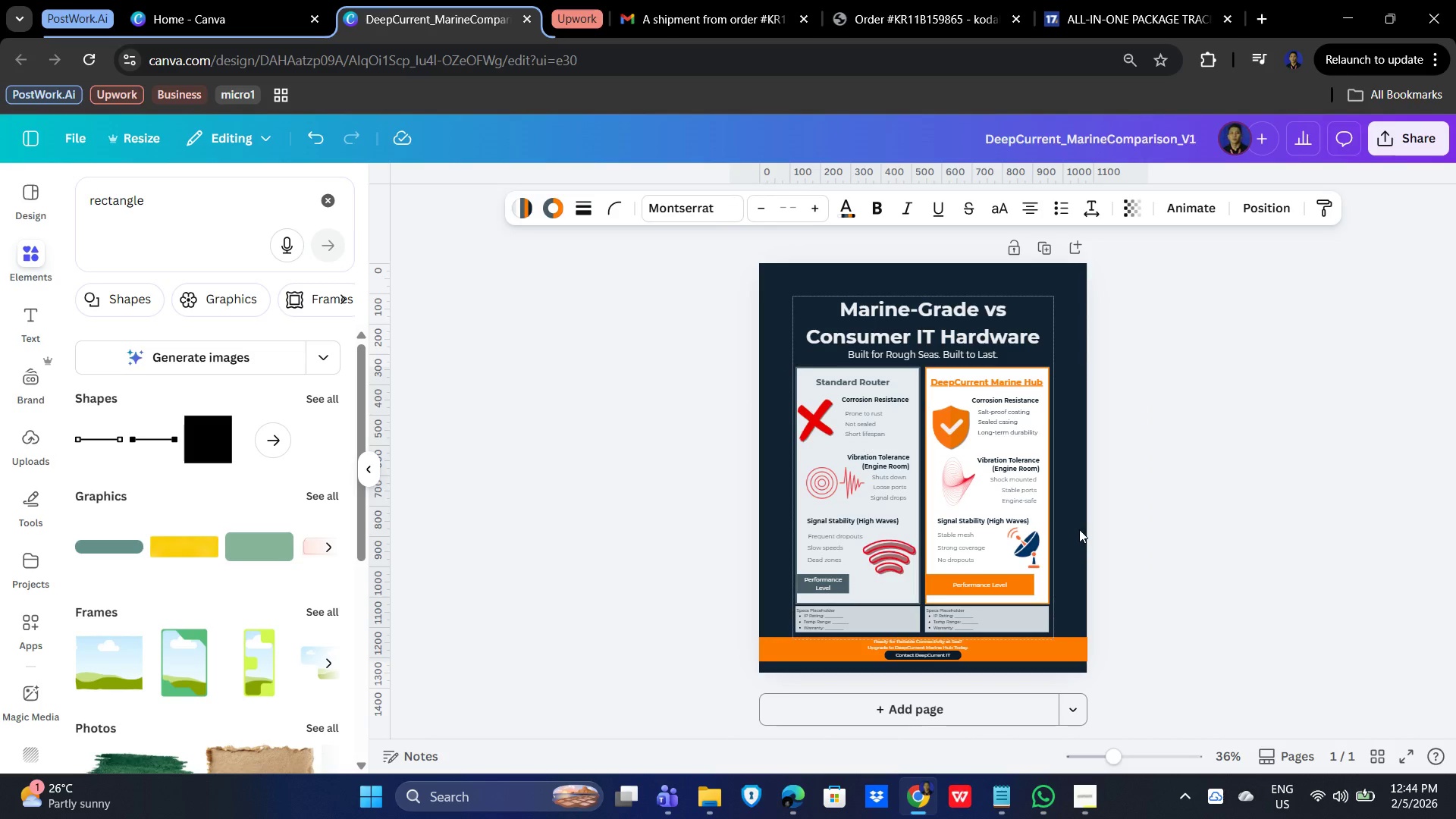 
key(ArrowUp)
 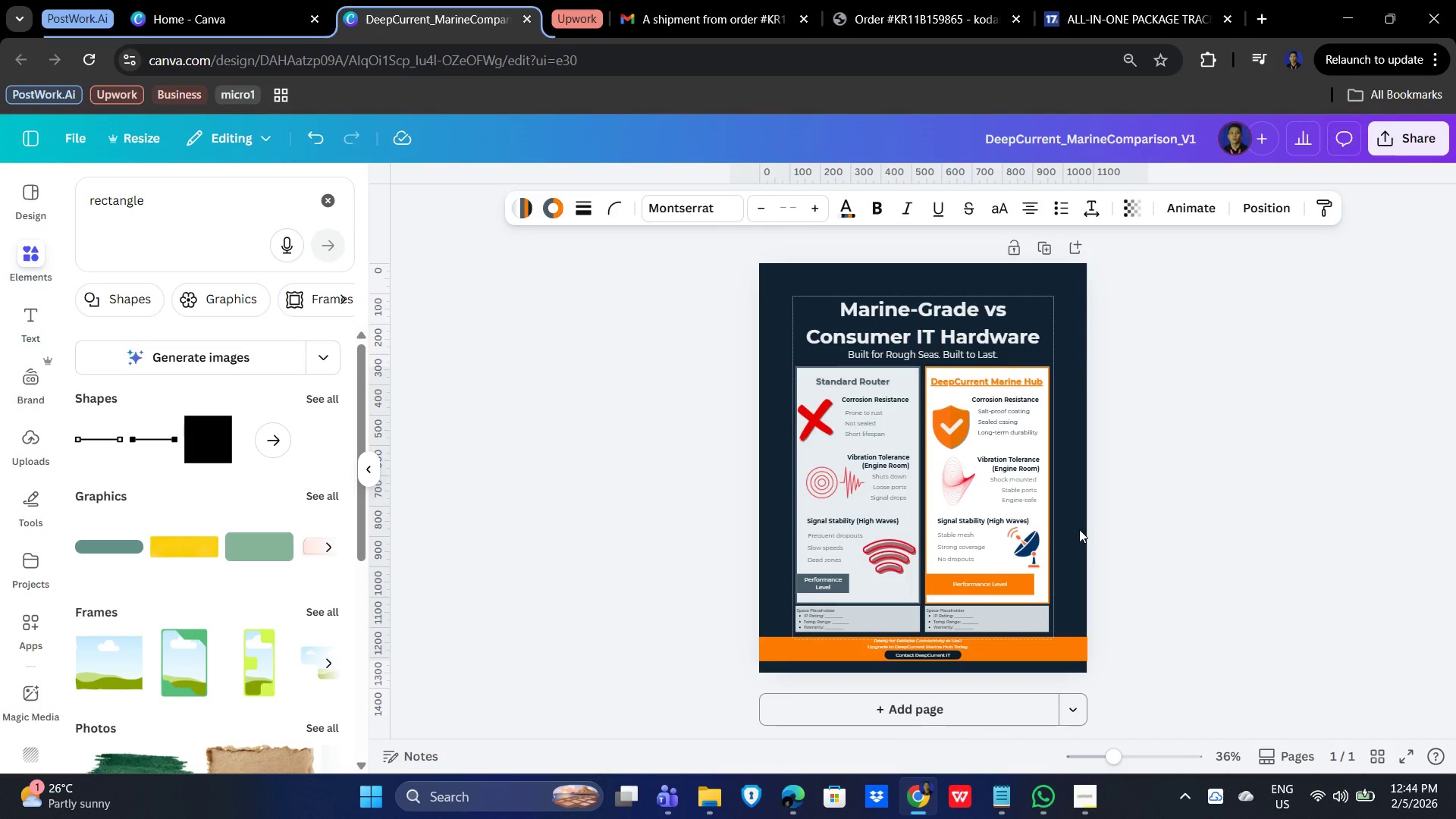 
key(ArrowUp)
 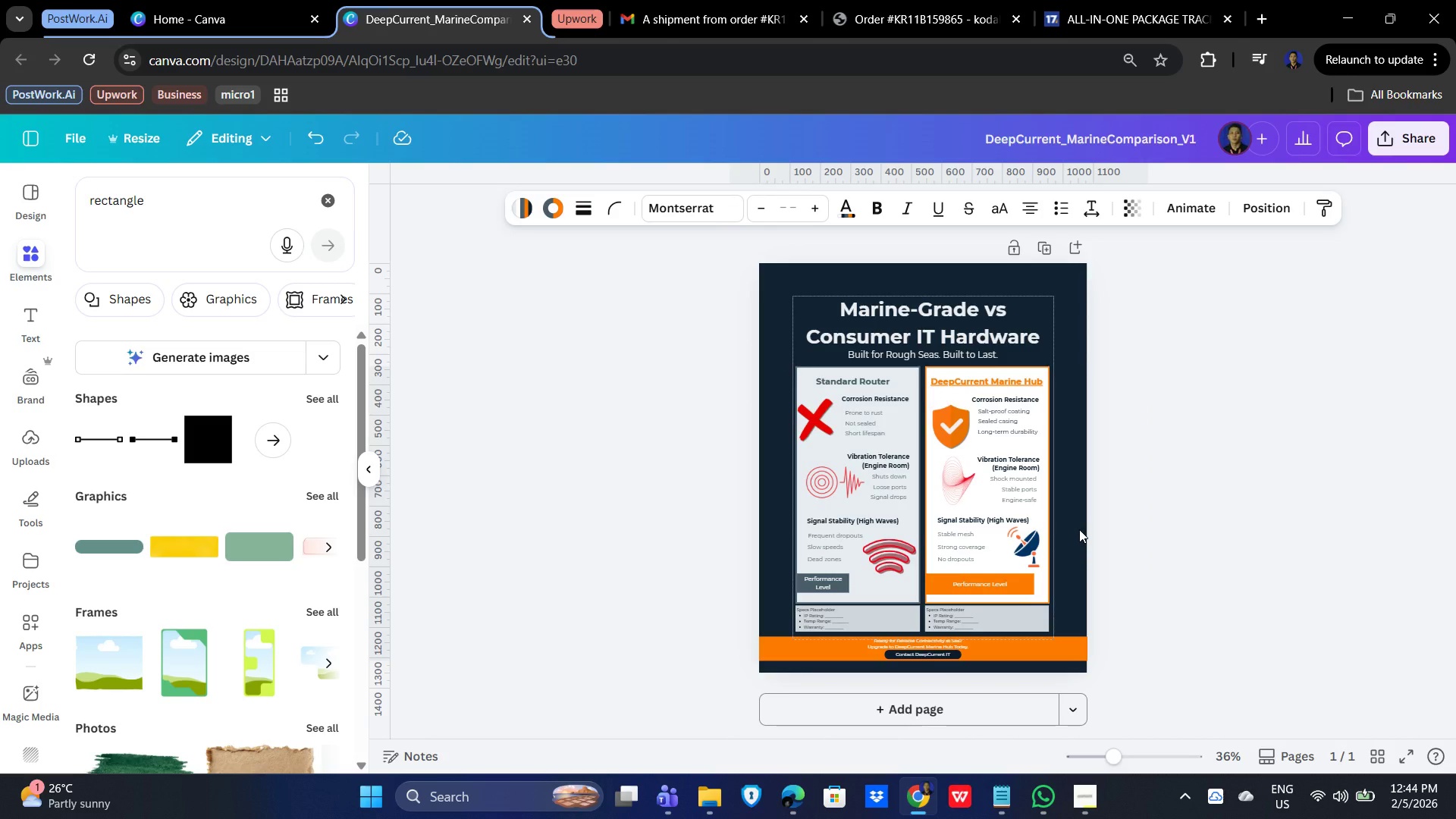 
key(ArrowUp)
 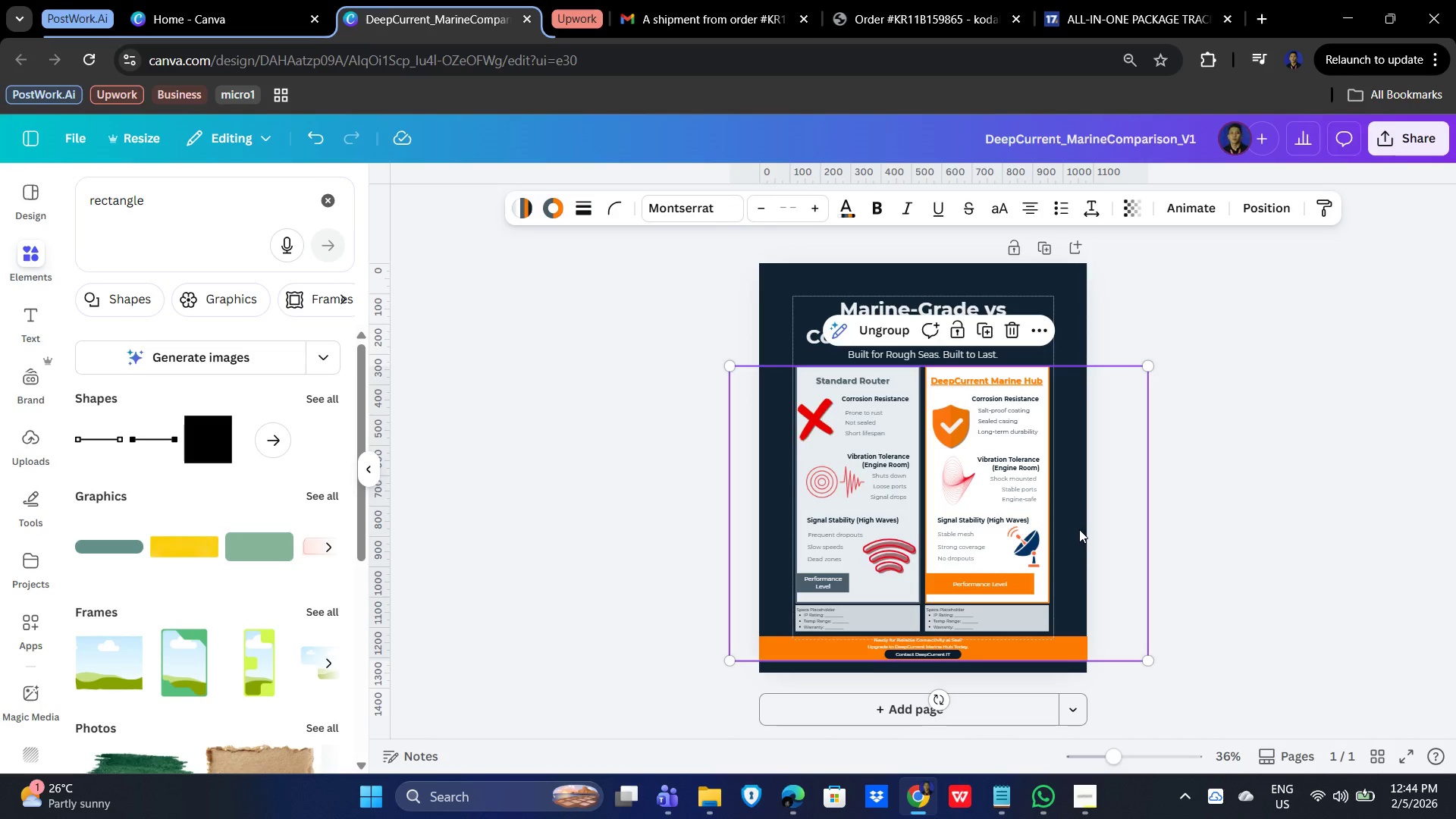 
key(ArrowDown)
 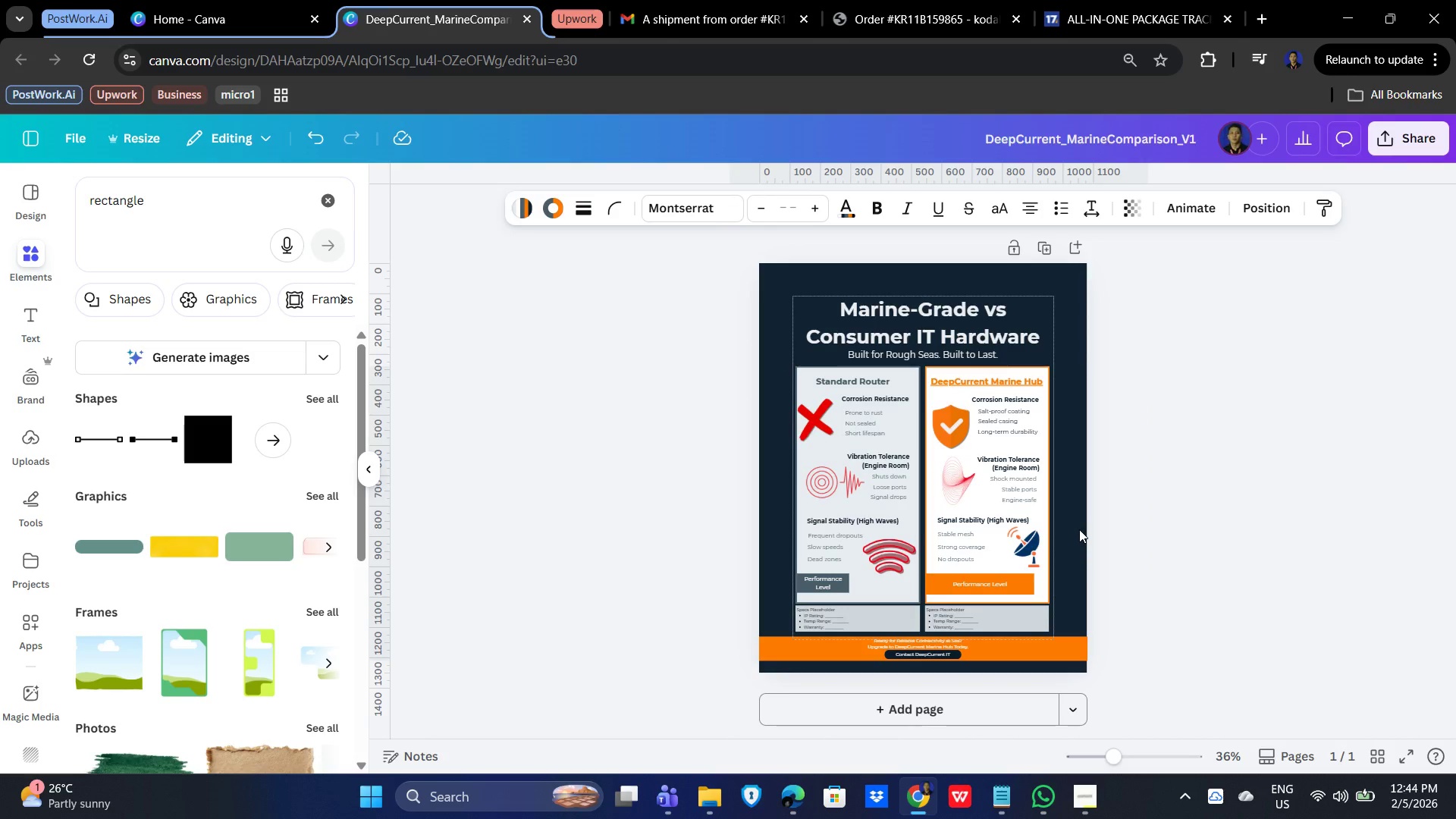 
key(ArrowUp)
 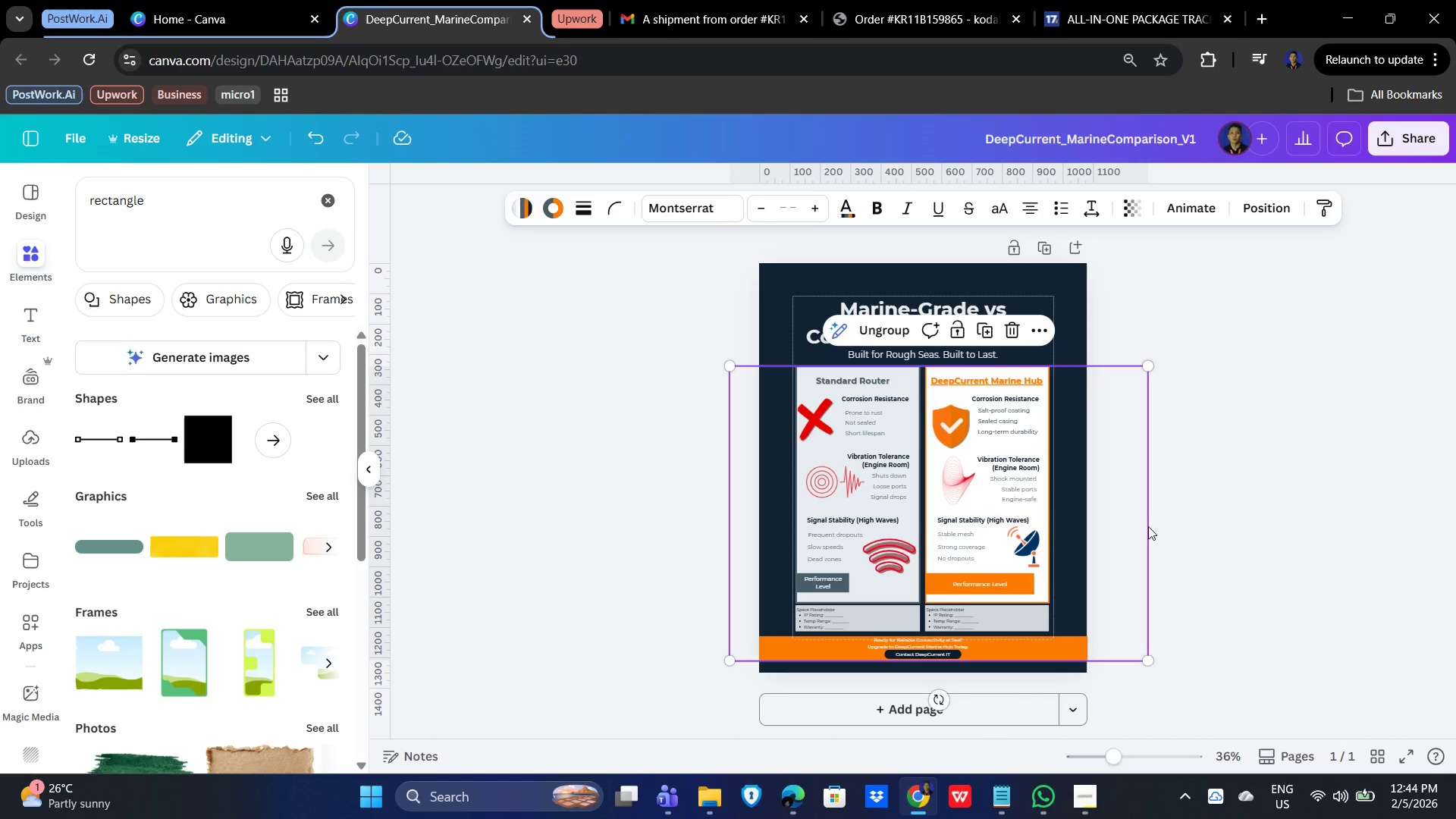 
left_click([1264, 506])
 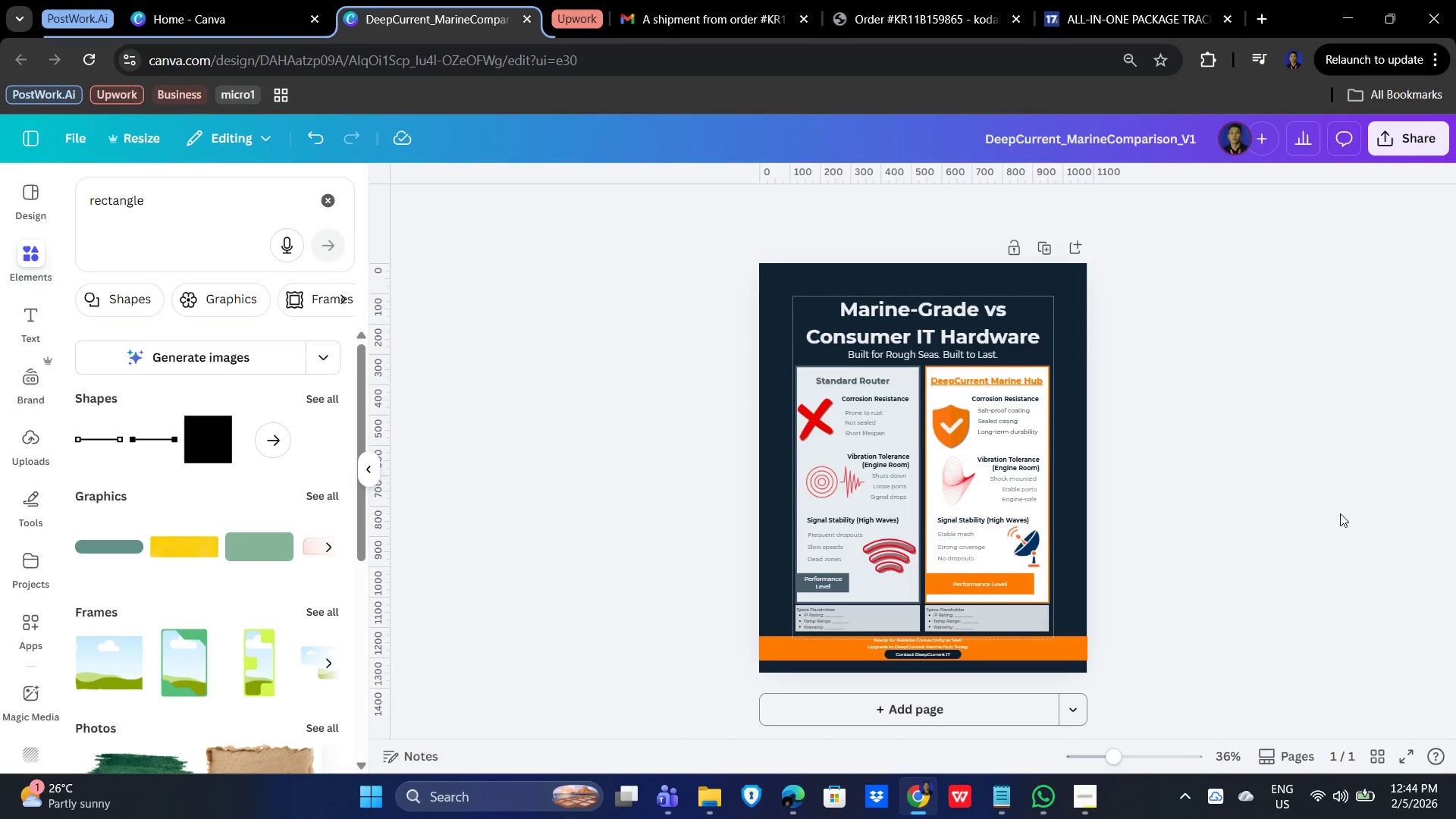 
left_click_drag(start_coordinate=[1340, 513], to_coordinate=[1345, 507])
 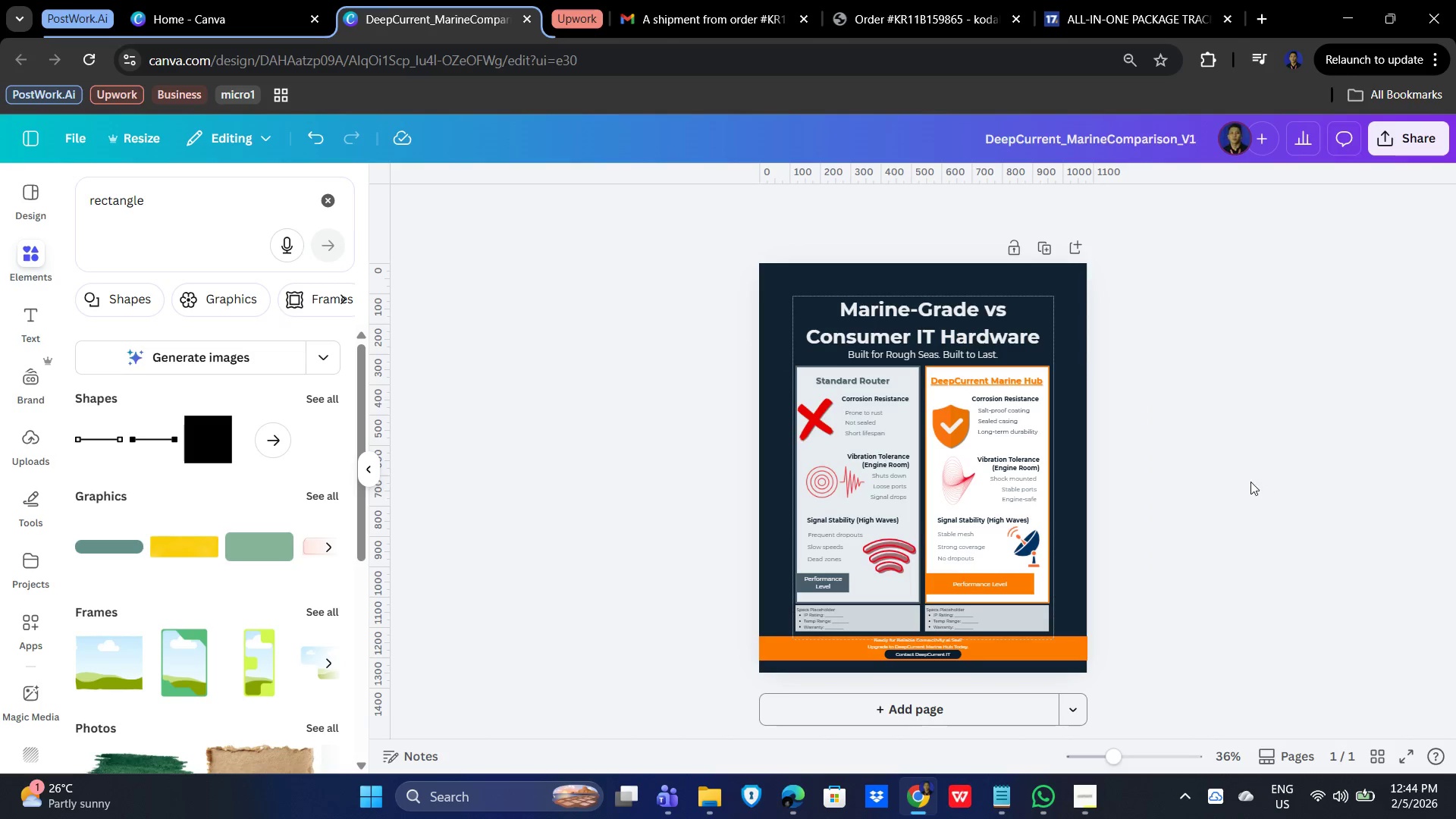 
hold_key(key=ControlLeft, duration=1.09)
scroll: coordinate [1210, 510], scroll_direction: up, amount: 2.0
 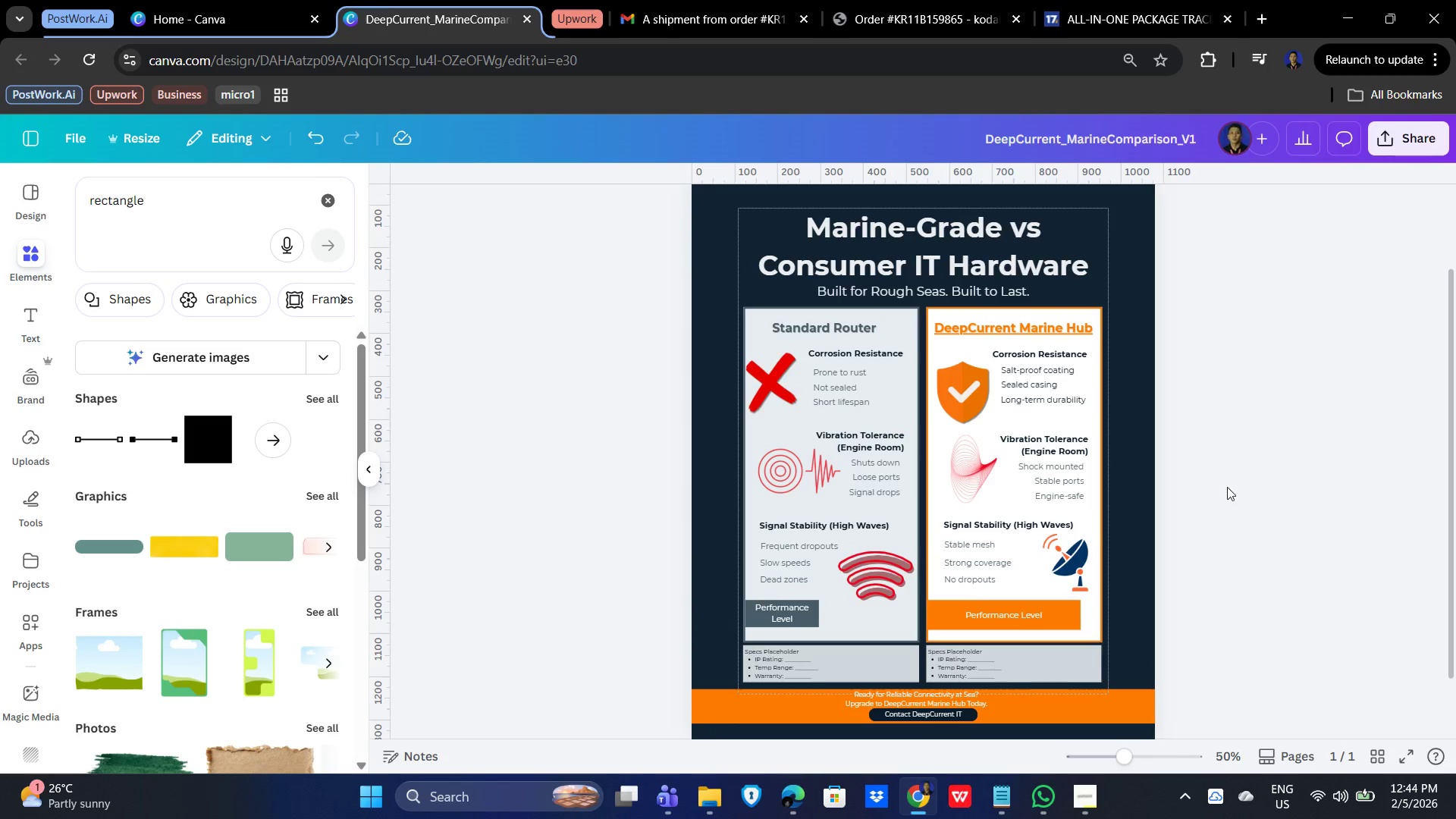 
hold_key(key=ControlLeft, duration=0.36)
scroll: coordinate [1247, 485], scroll_direction: down, amount: 3.0